 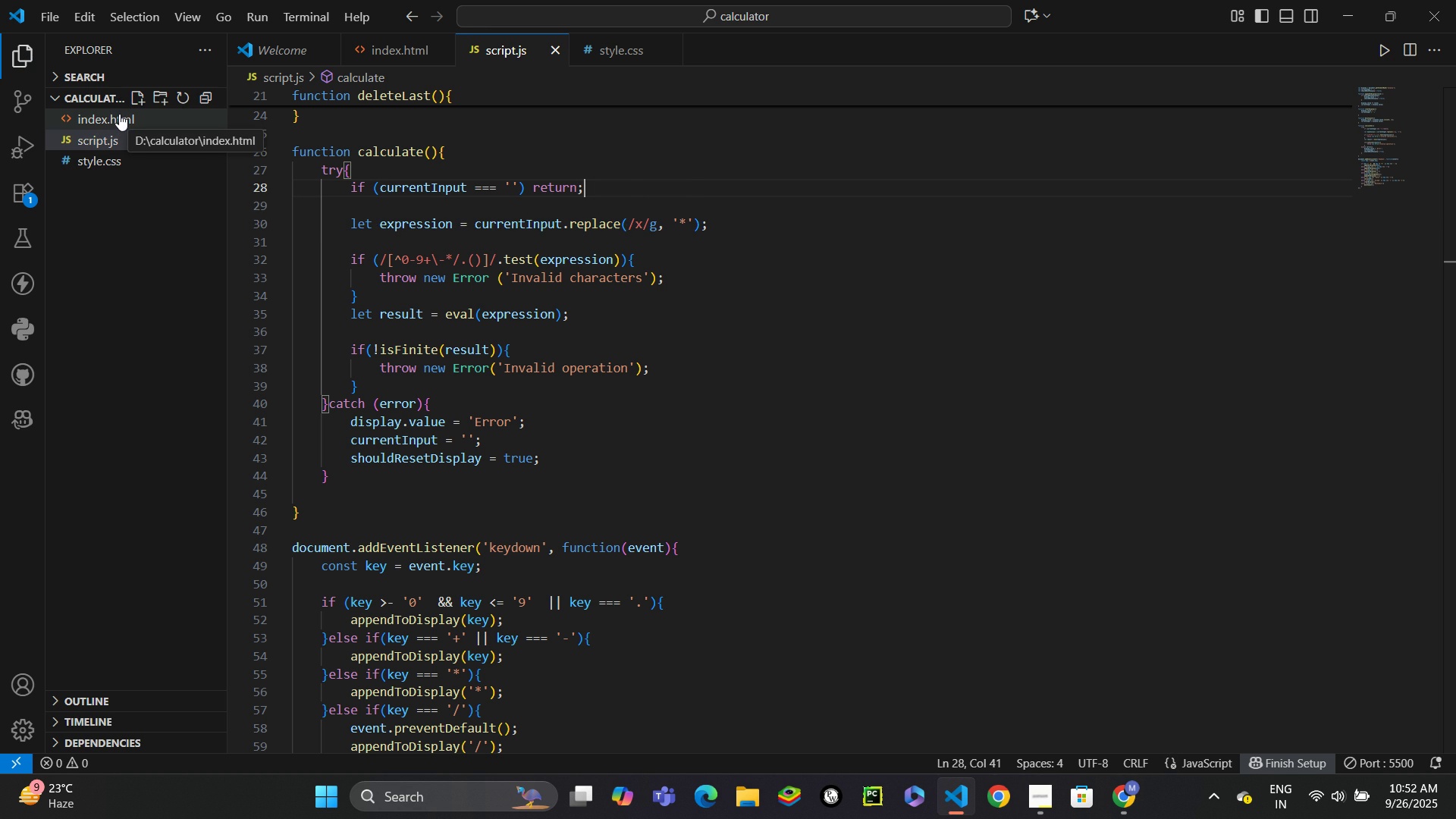 
scroll: coordinate [598, 448], scroll_direction: down, amount: 4.0
 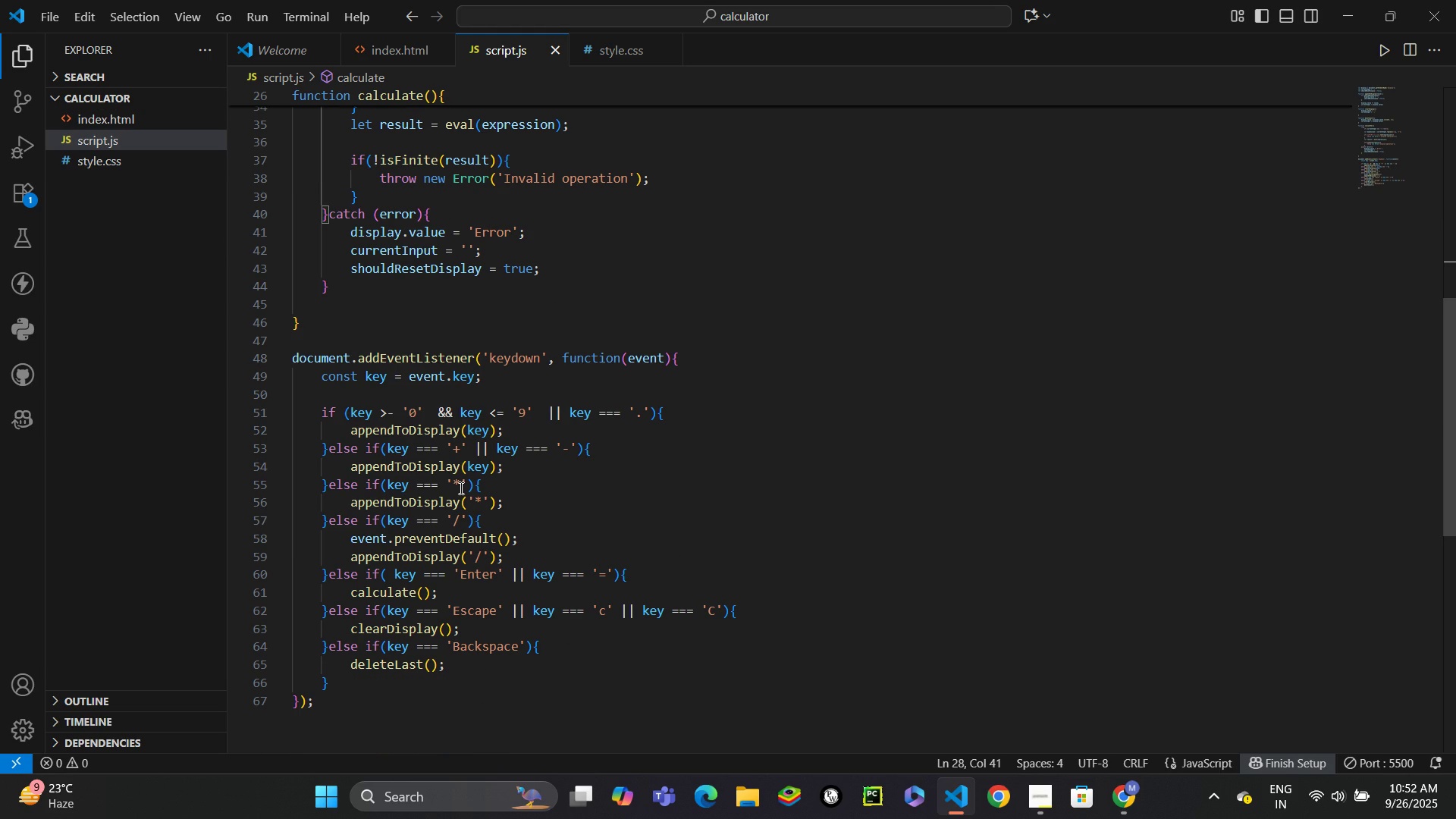 
left_click([484, 504])
 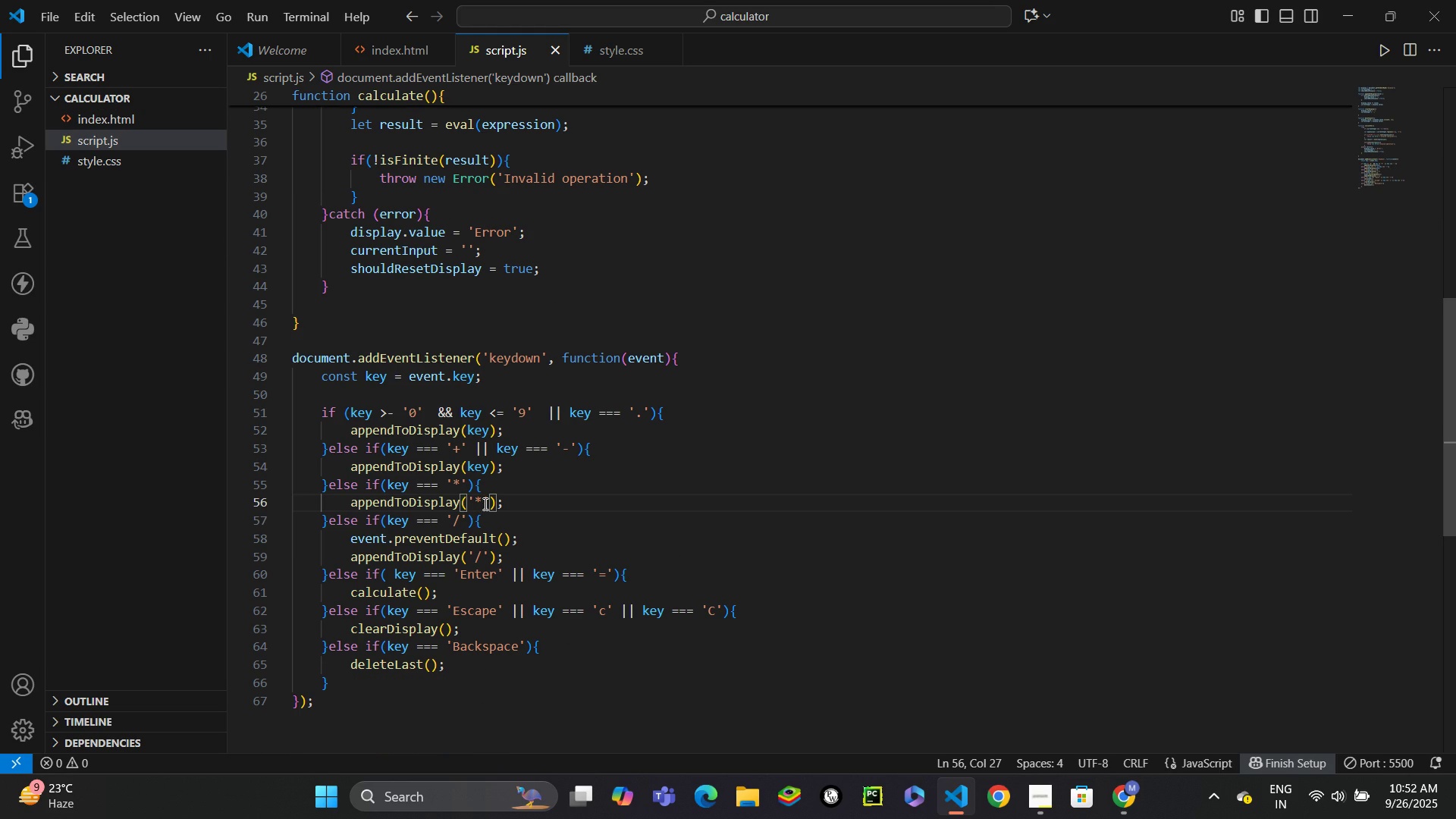 
key(Backspace)
 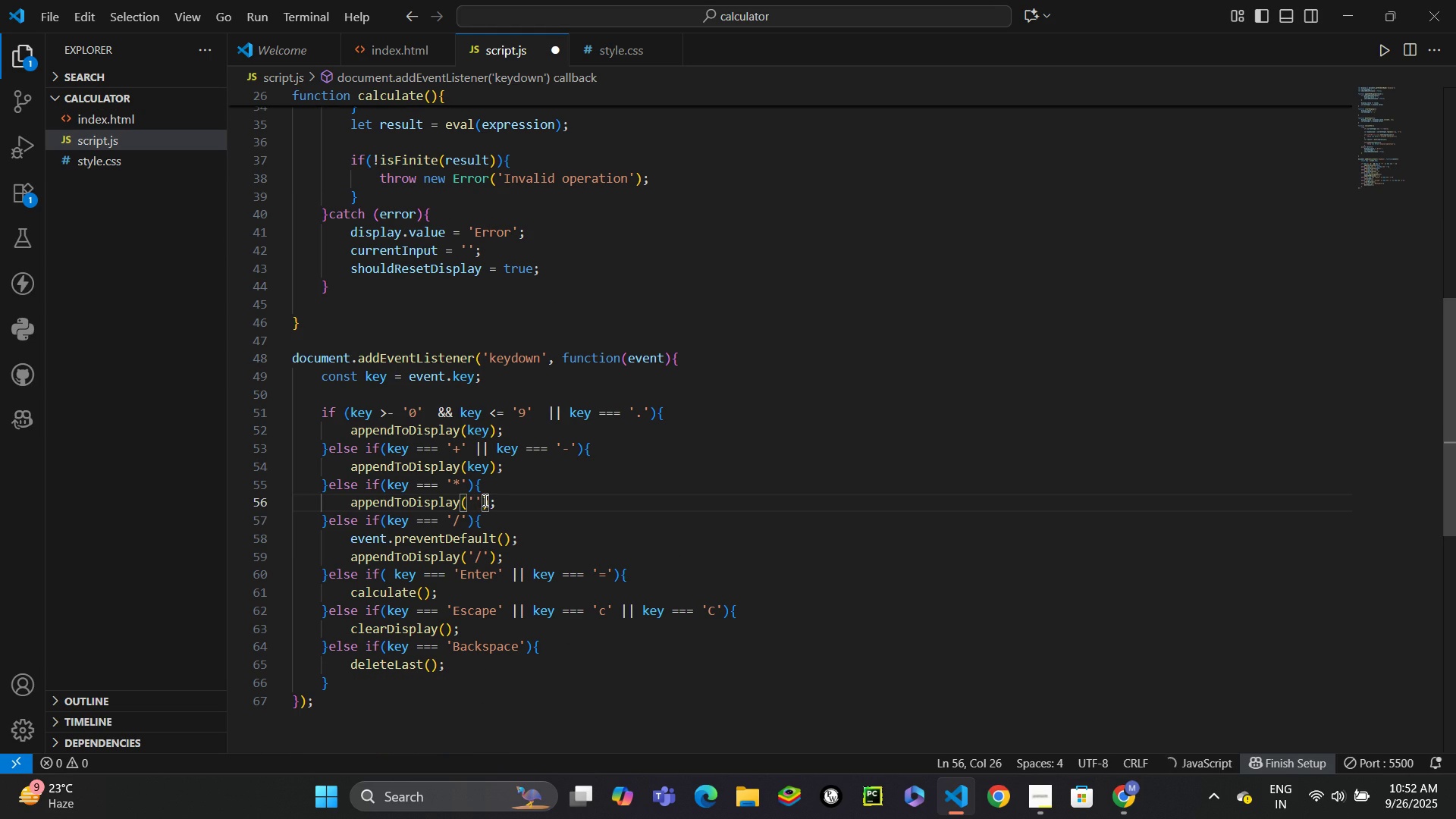 
key(X)